 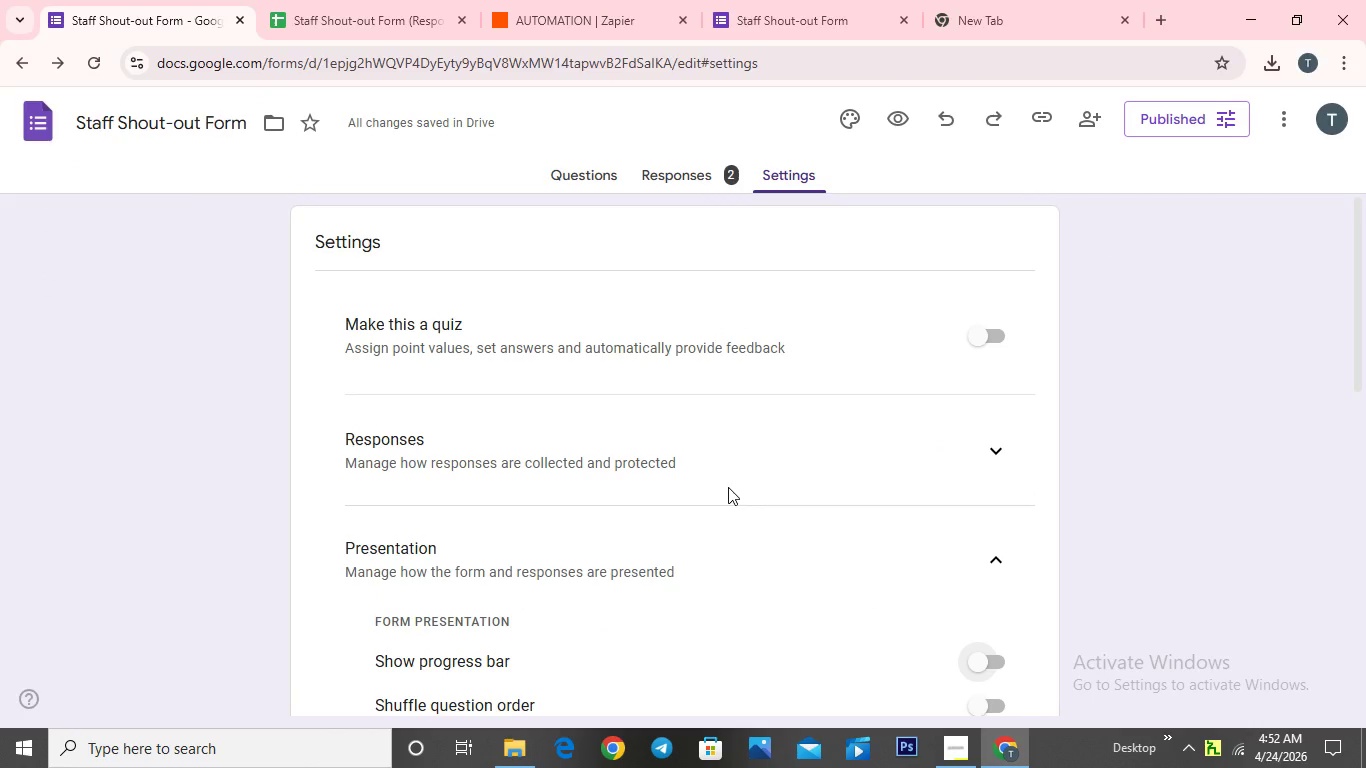 
left_click([1009, 453])
 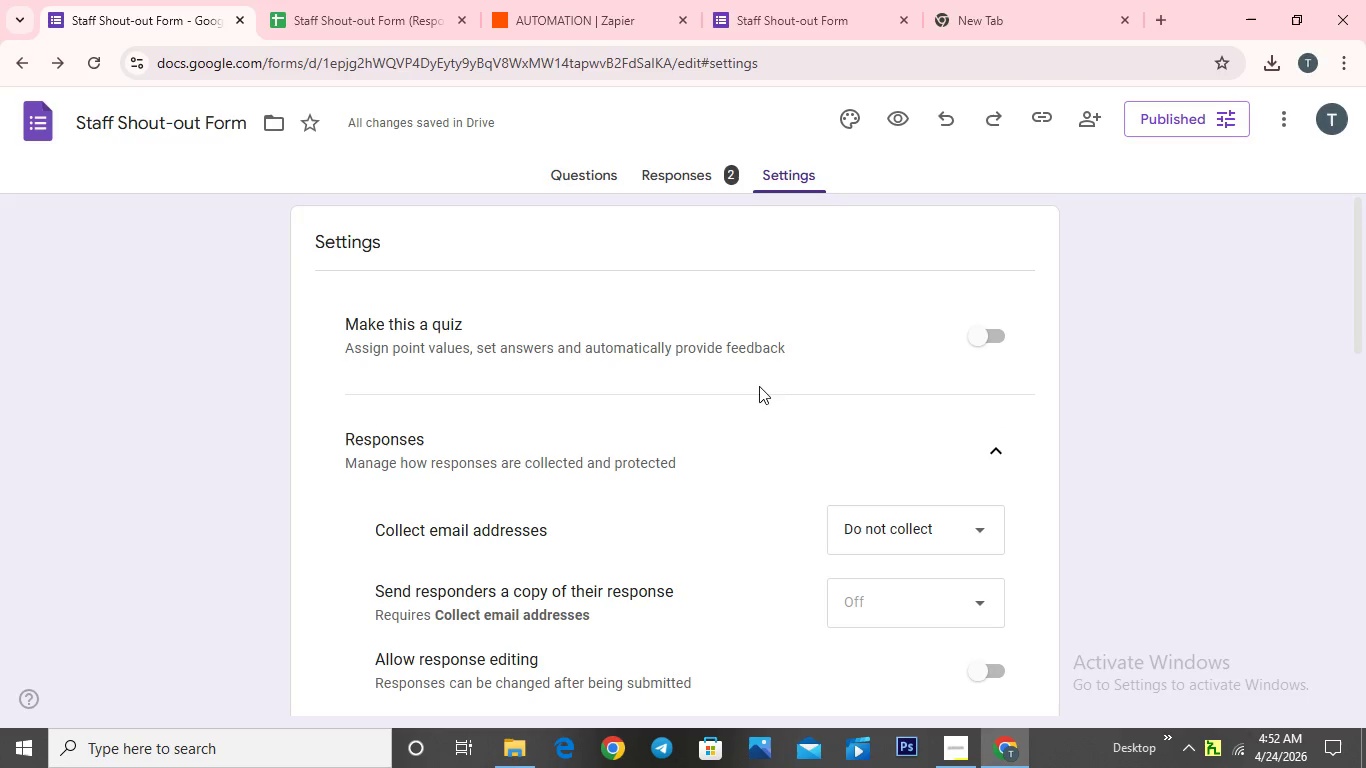 
wait(13.55)
 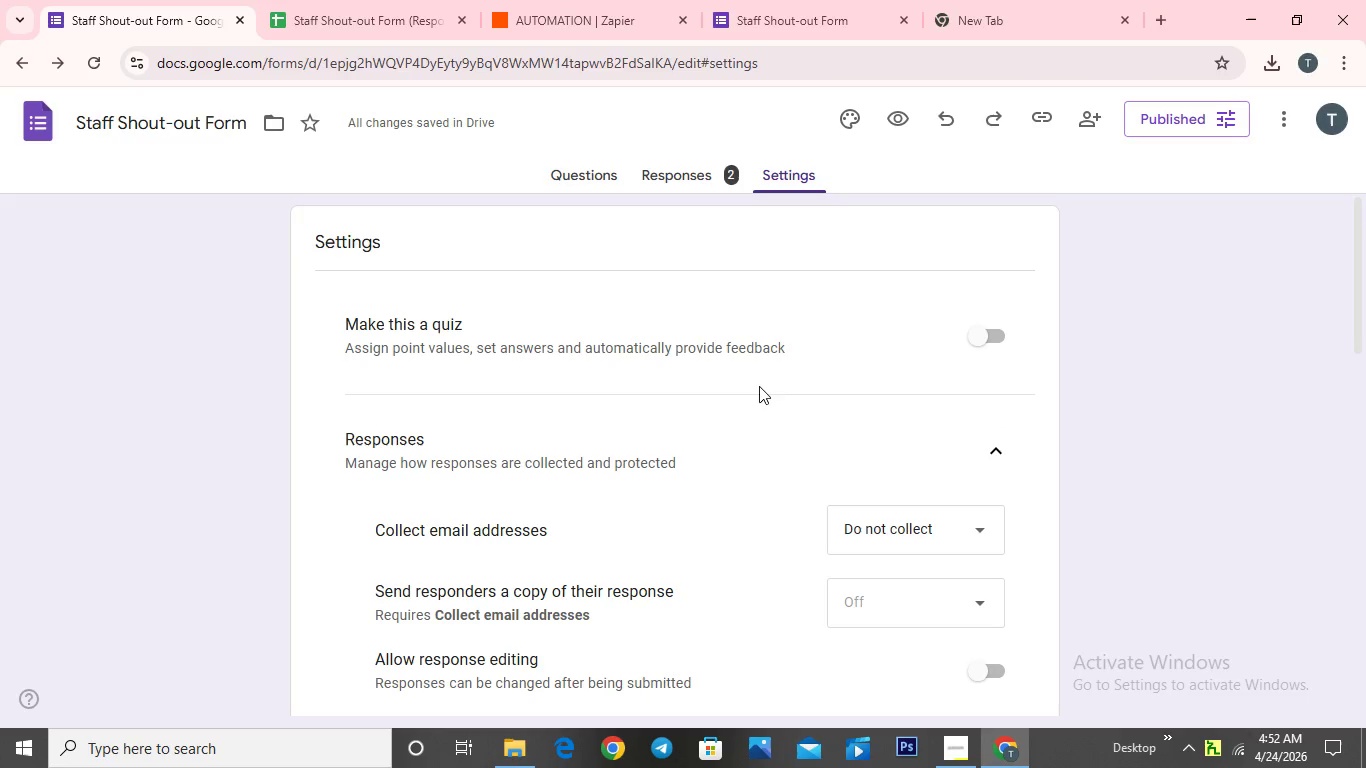 
scroll: coordinate [682, 539], scroll_direction: down, amount: 3.0
 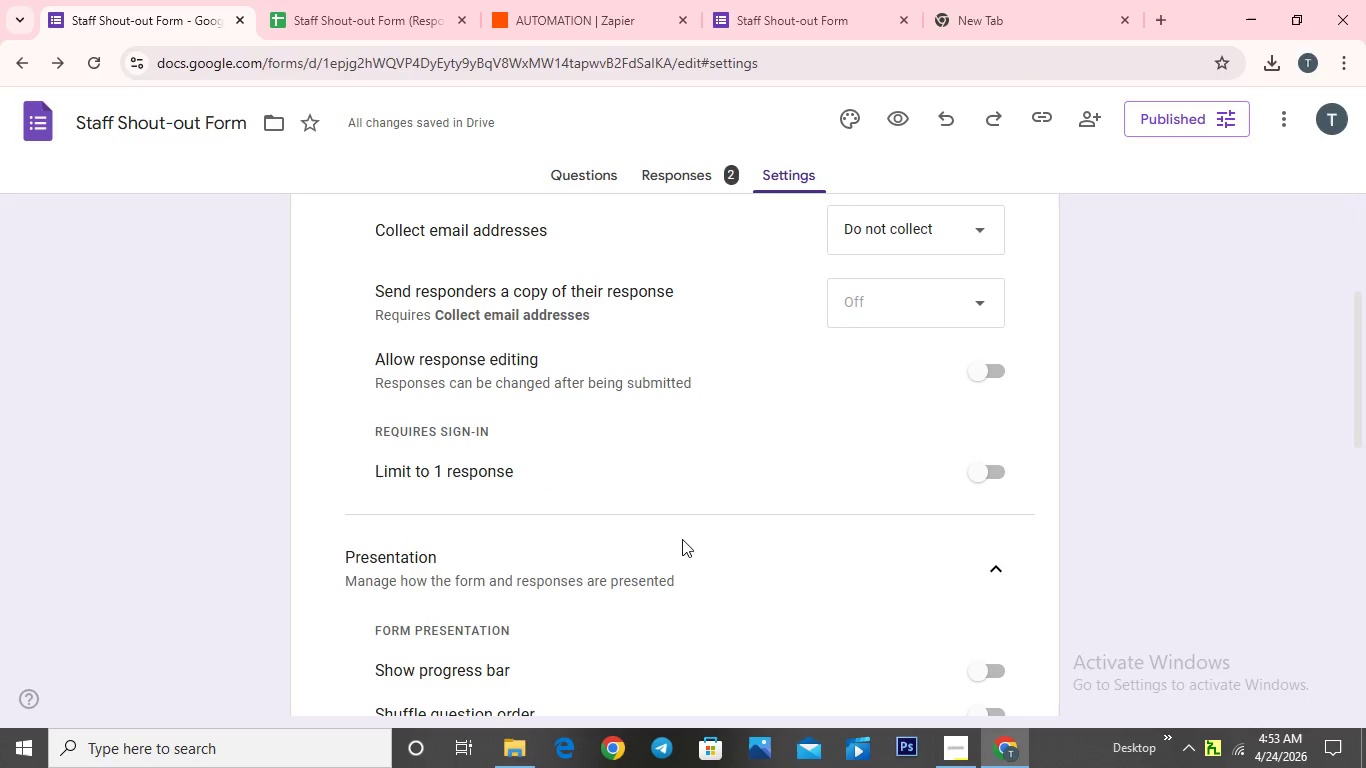 
scroll: coordinate [682, 539], scroll_direction: up, amount: 2.0
 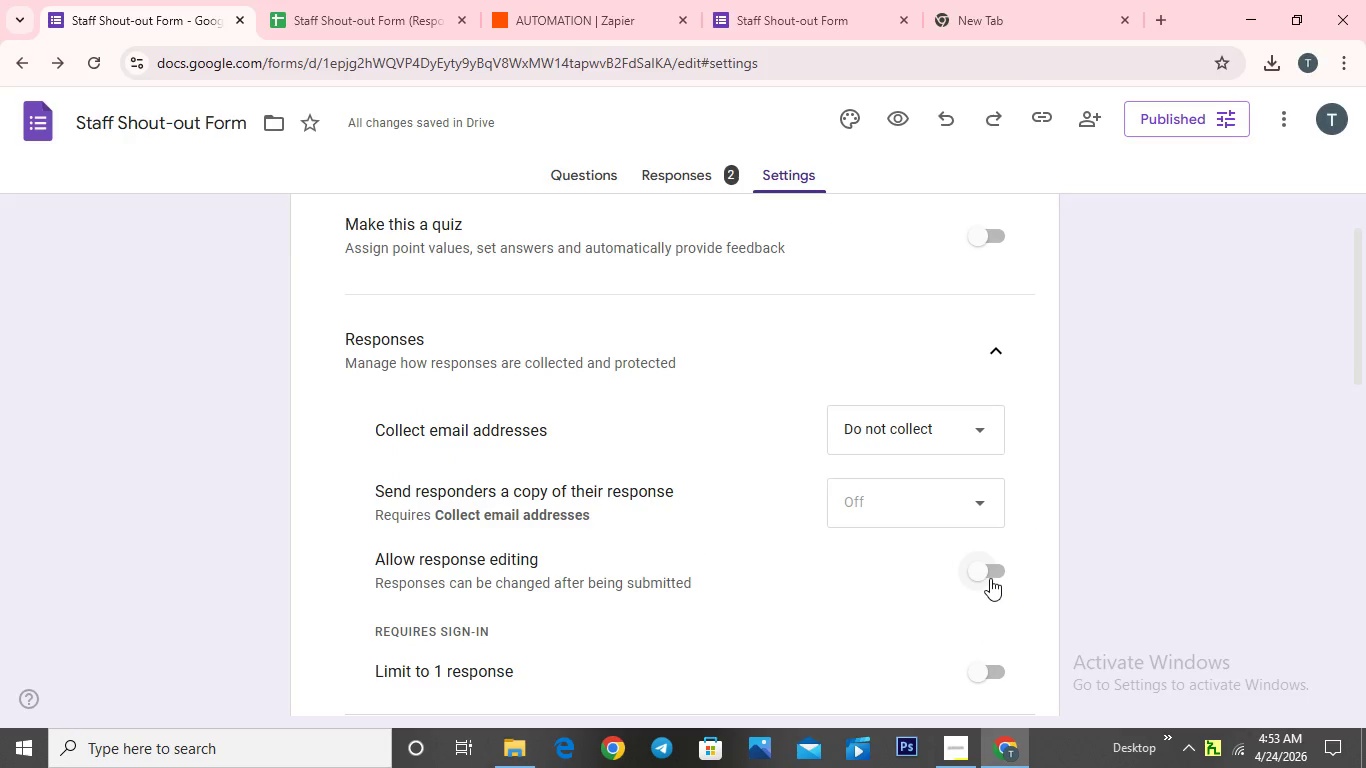 
left_click([987, 576])
 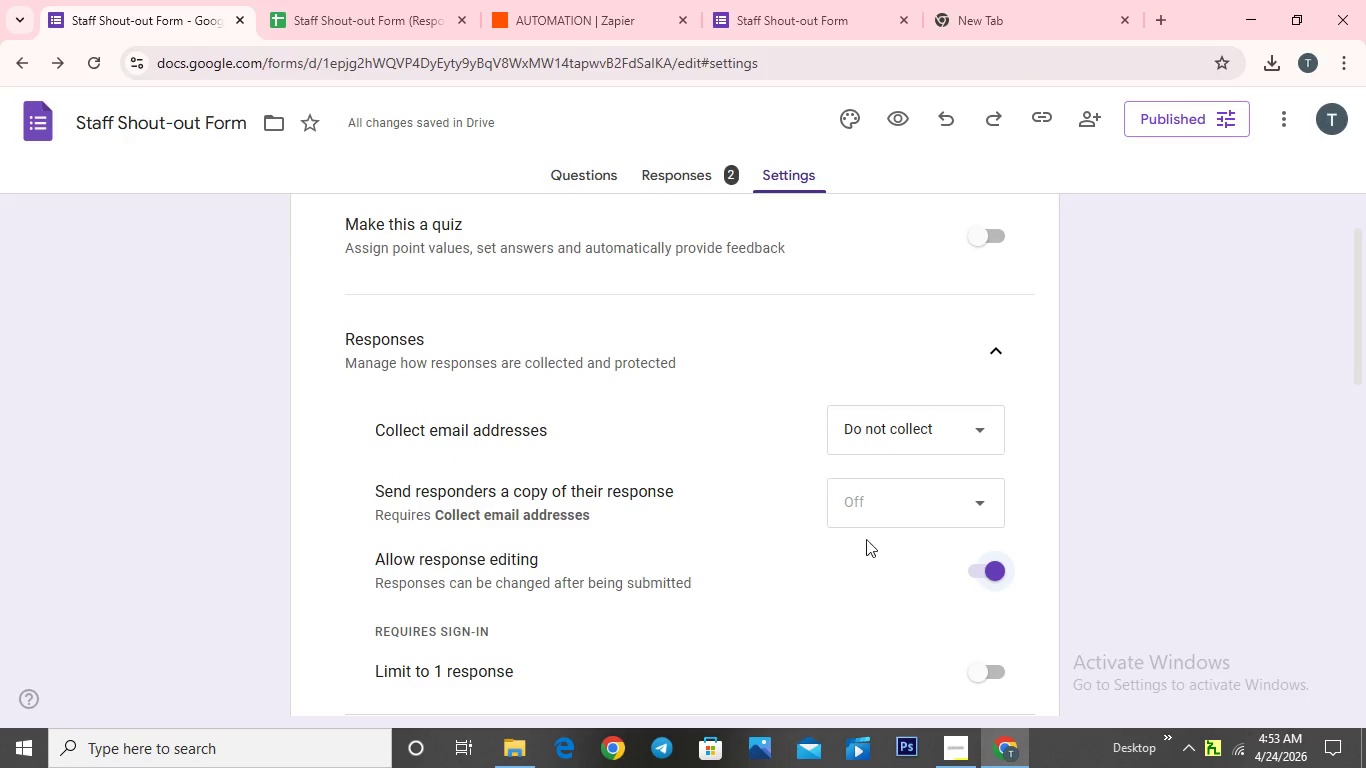 
wait(5.73)
 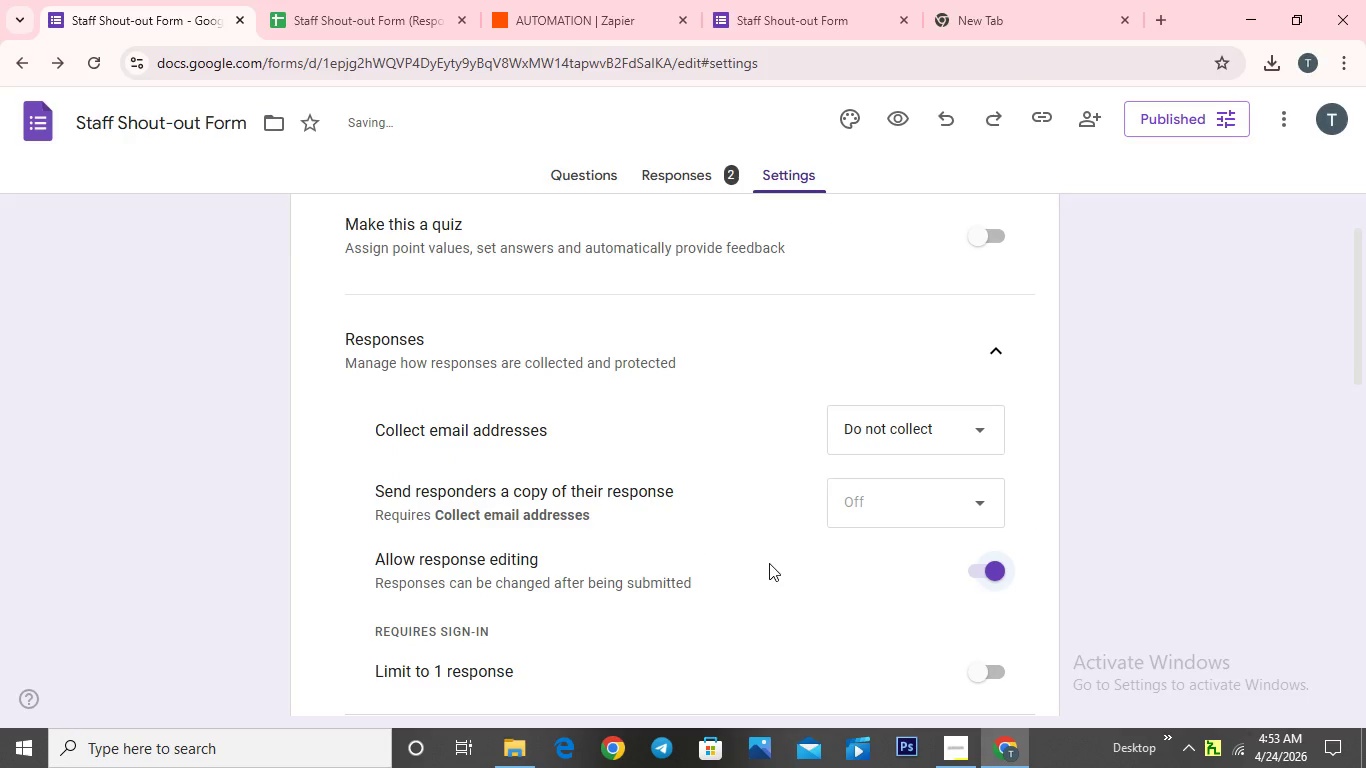 
scroll: coordinate [680, 505], scroll_direction: up, amount: 2.0
 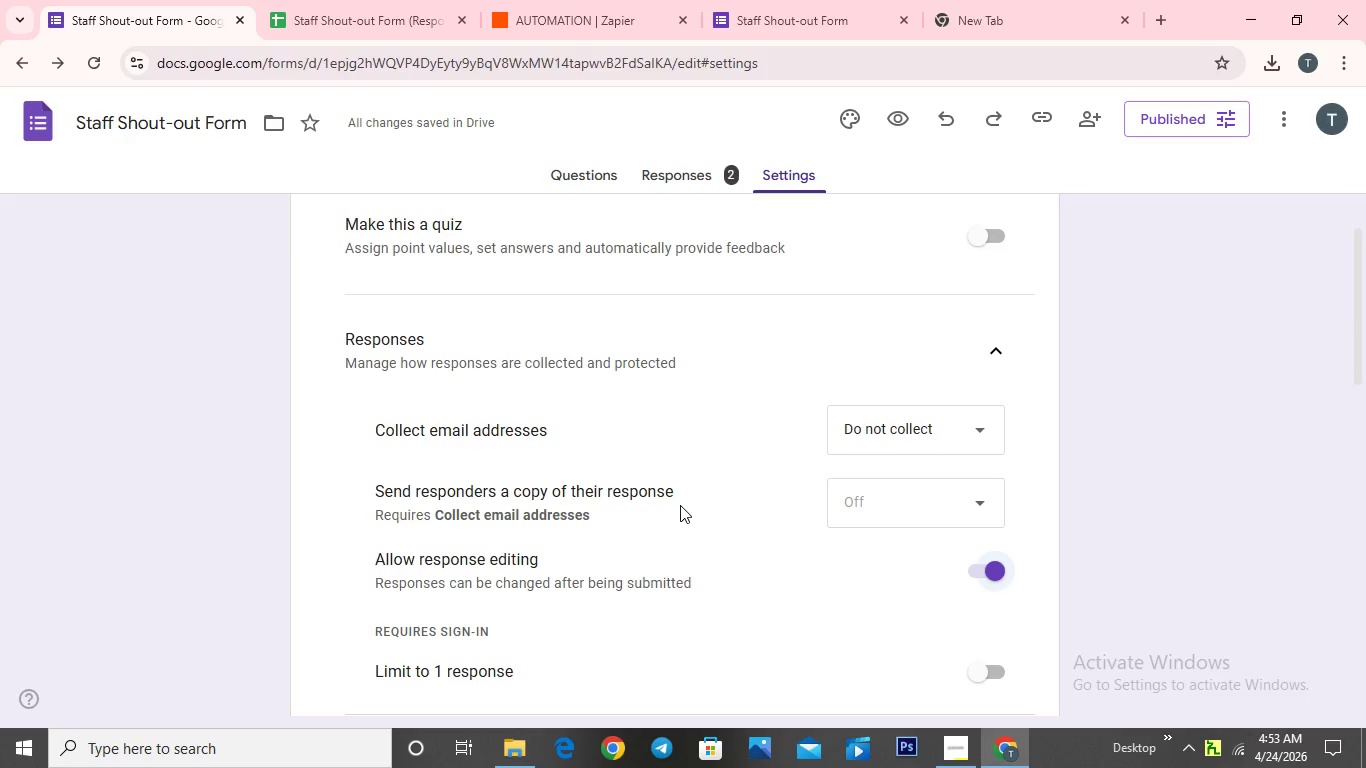 
scroll: coordinate [680, 505], scroll_direction: down, amount: 5.0
 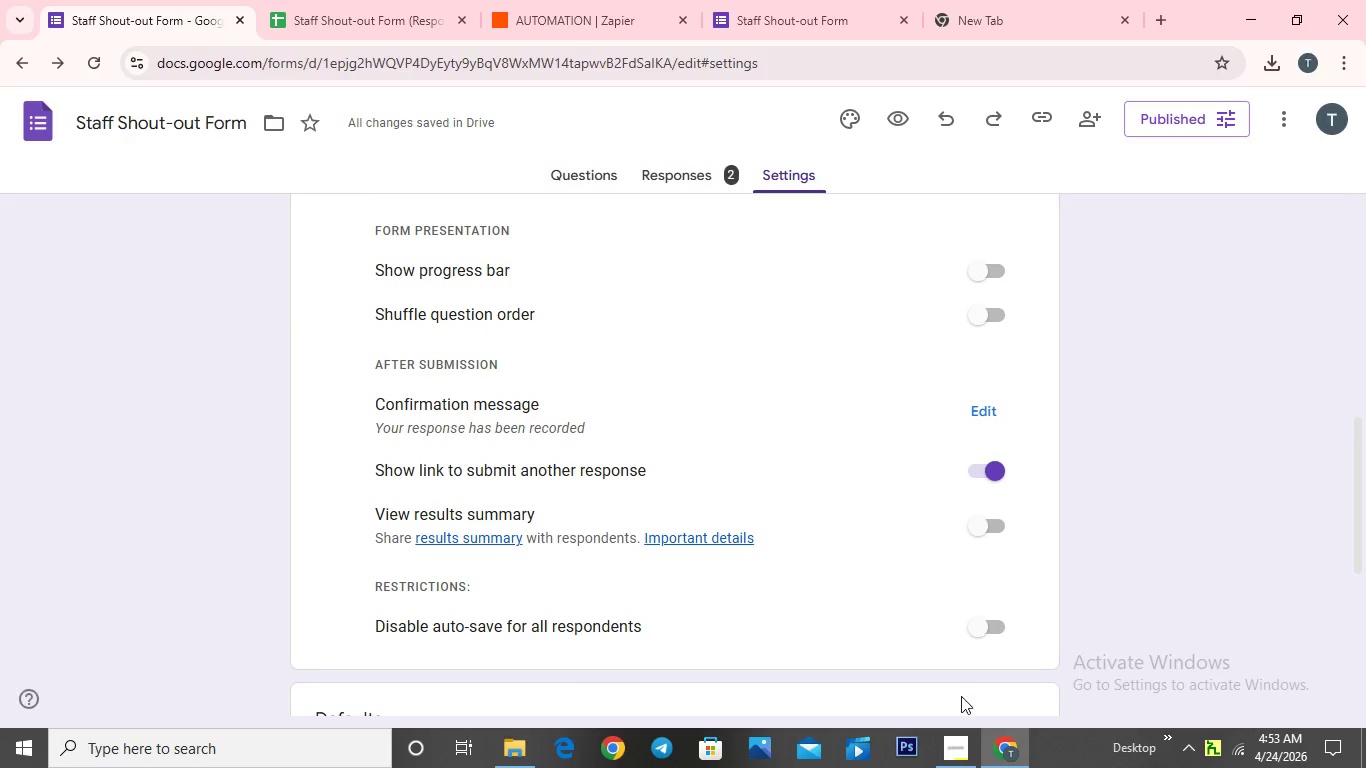 
left_click([957, 745])